 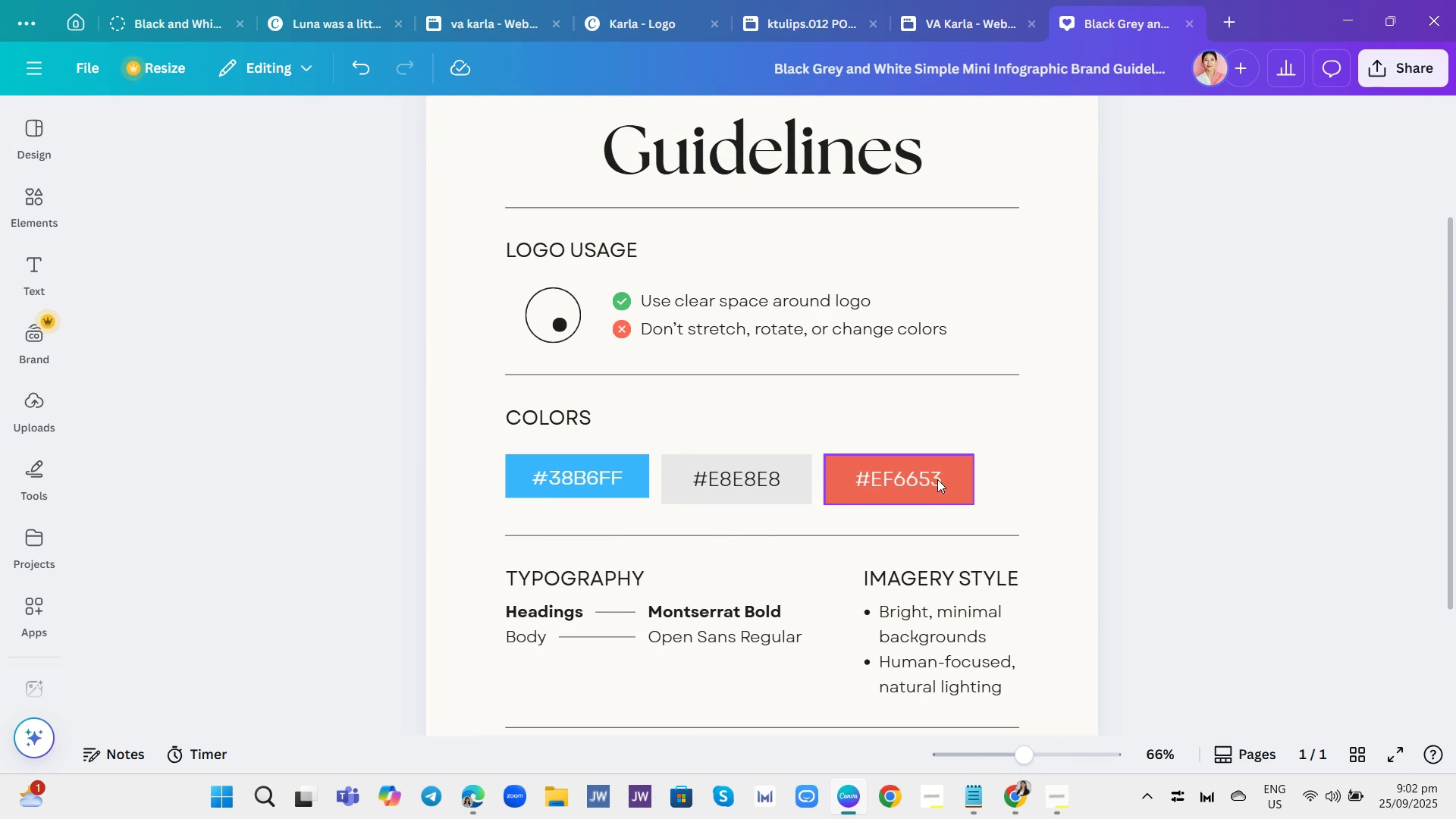 
mouse_move([785, 498])
 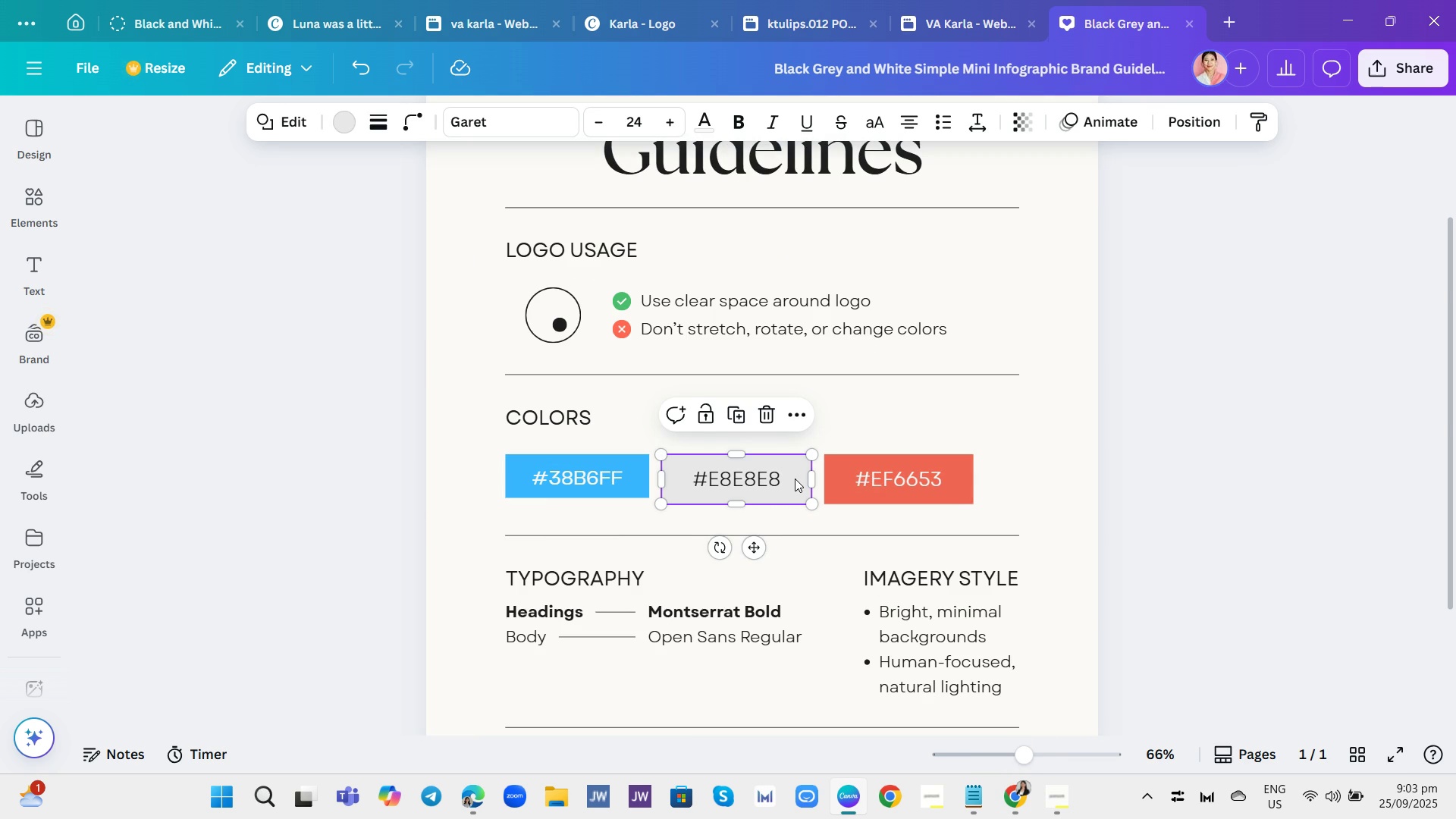 
left_click([795, 479])
 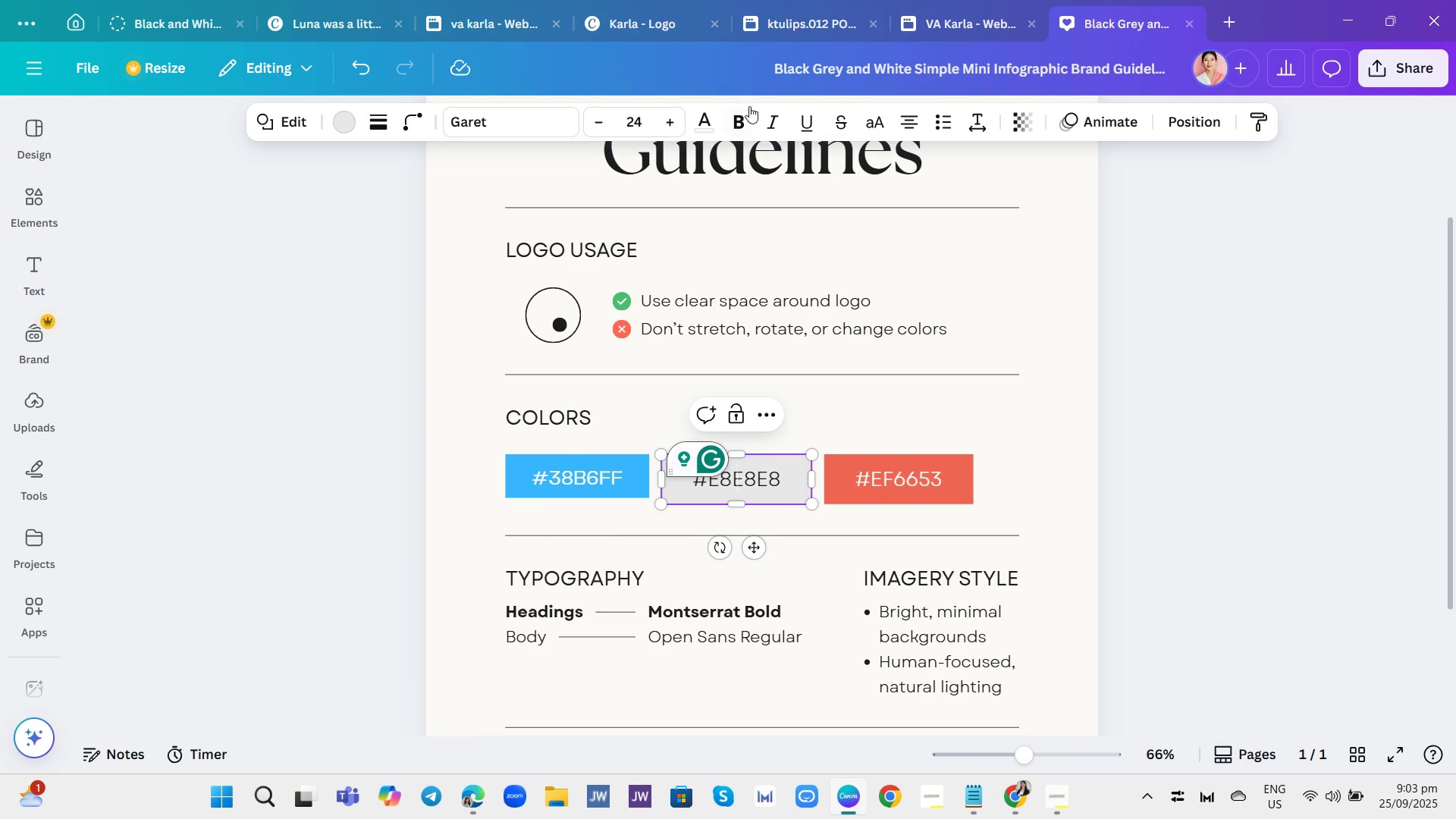 
left_click([342, 126])
 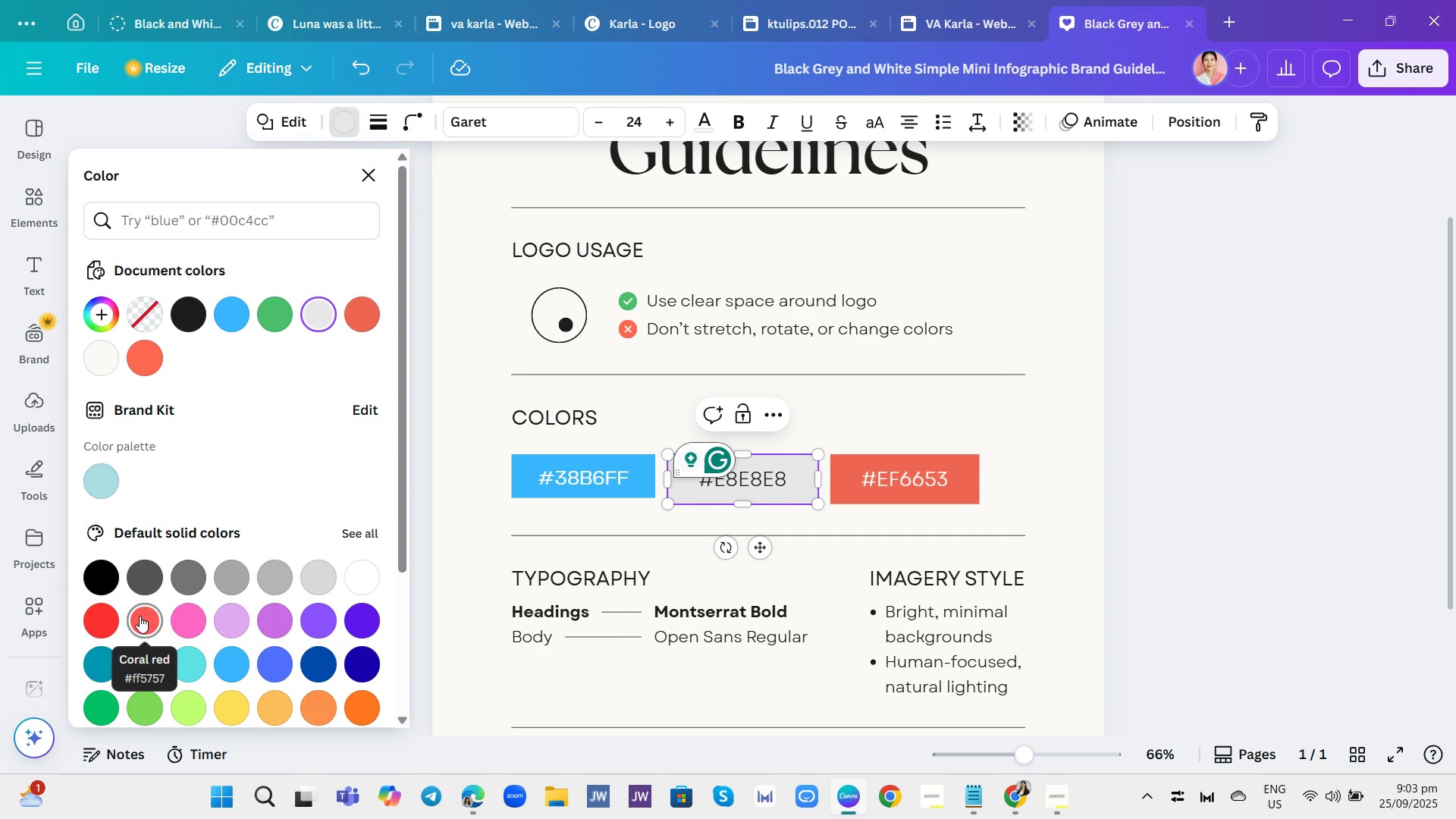 
scroll: coordinate [221, 689], scroll_direction: down, amount: 2.0
 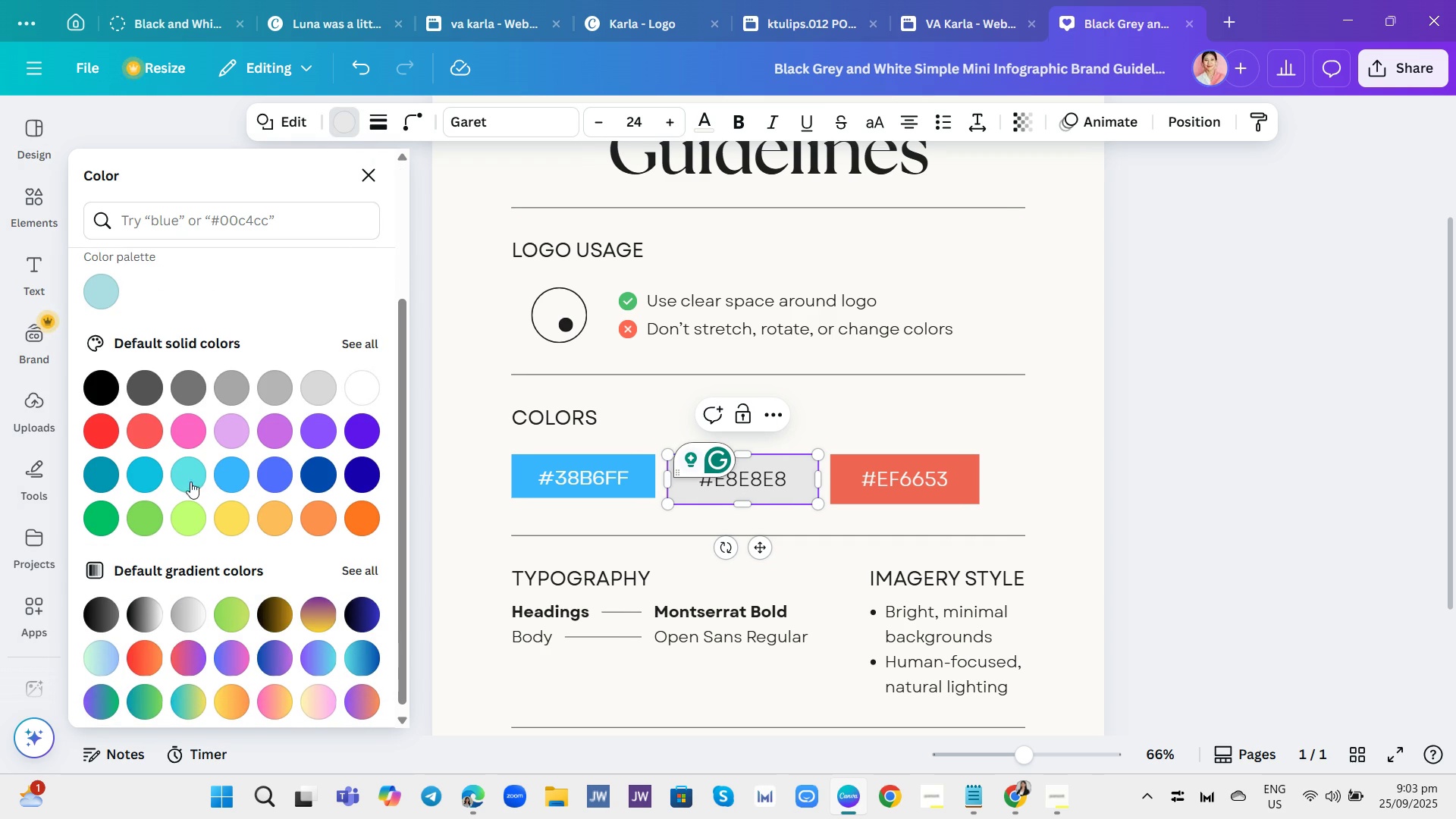 
scroll: coordinate [196, 455], scroll_direction: up, amount: 1.0
 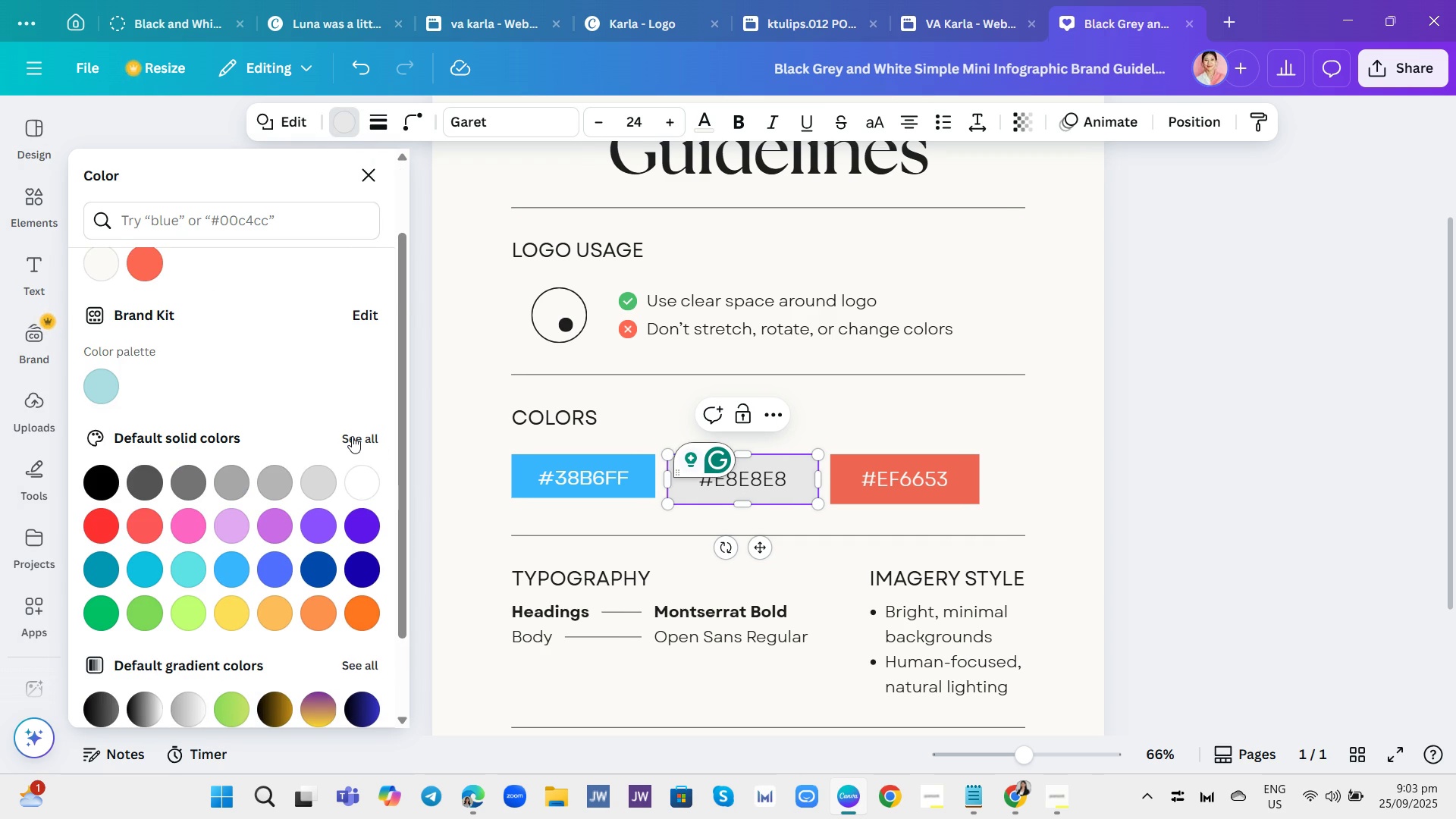 
left_click([352, 436])
 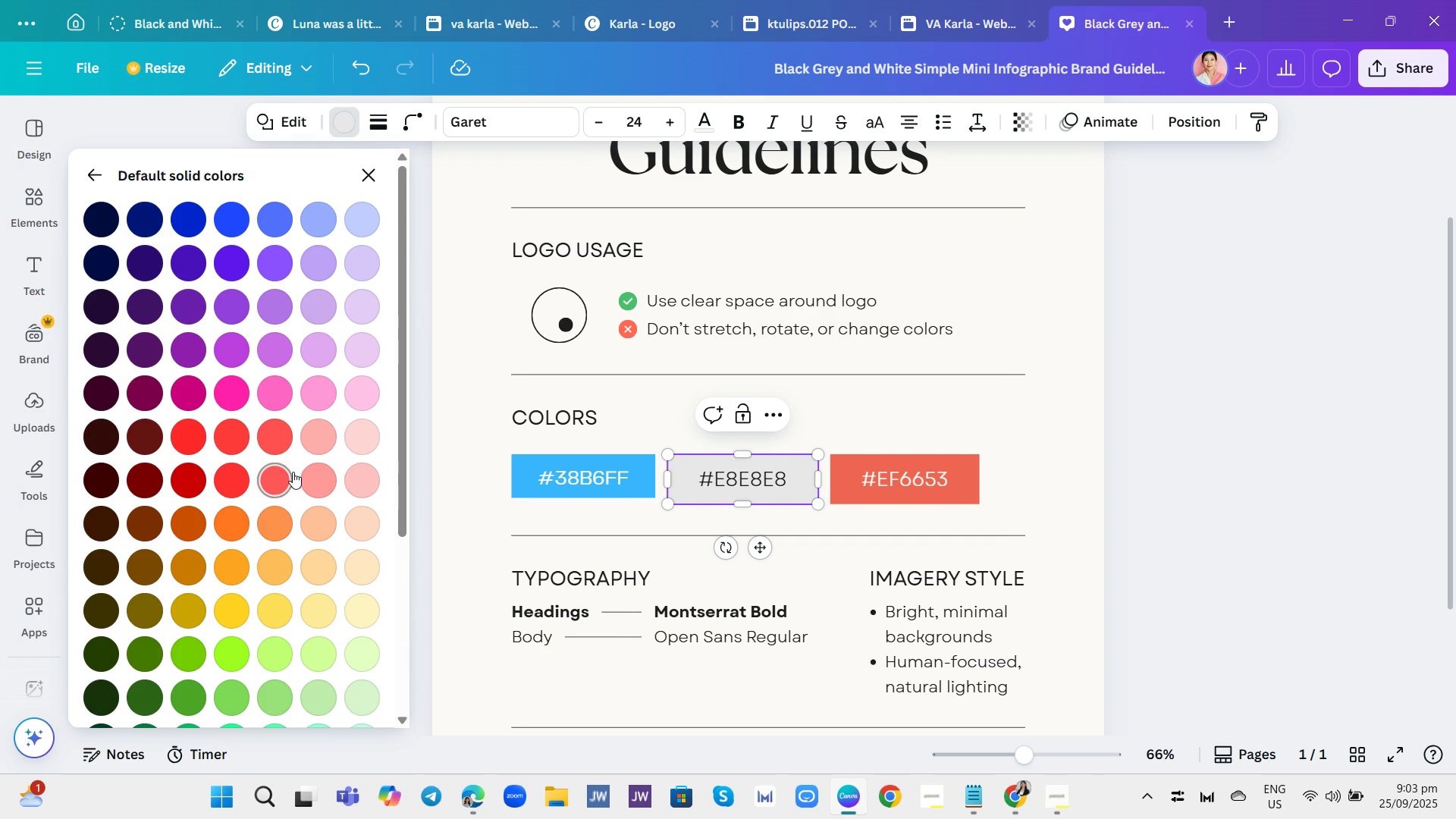 
scroll: coordinate [285, 470], scroll_direction: down, amount: 3.0
 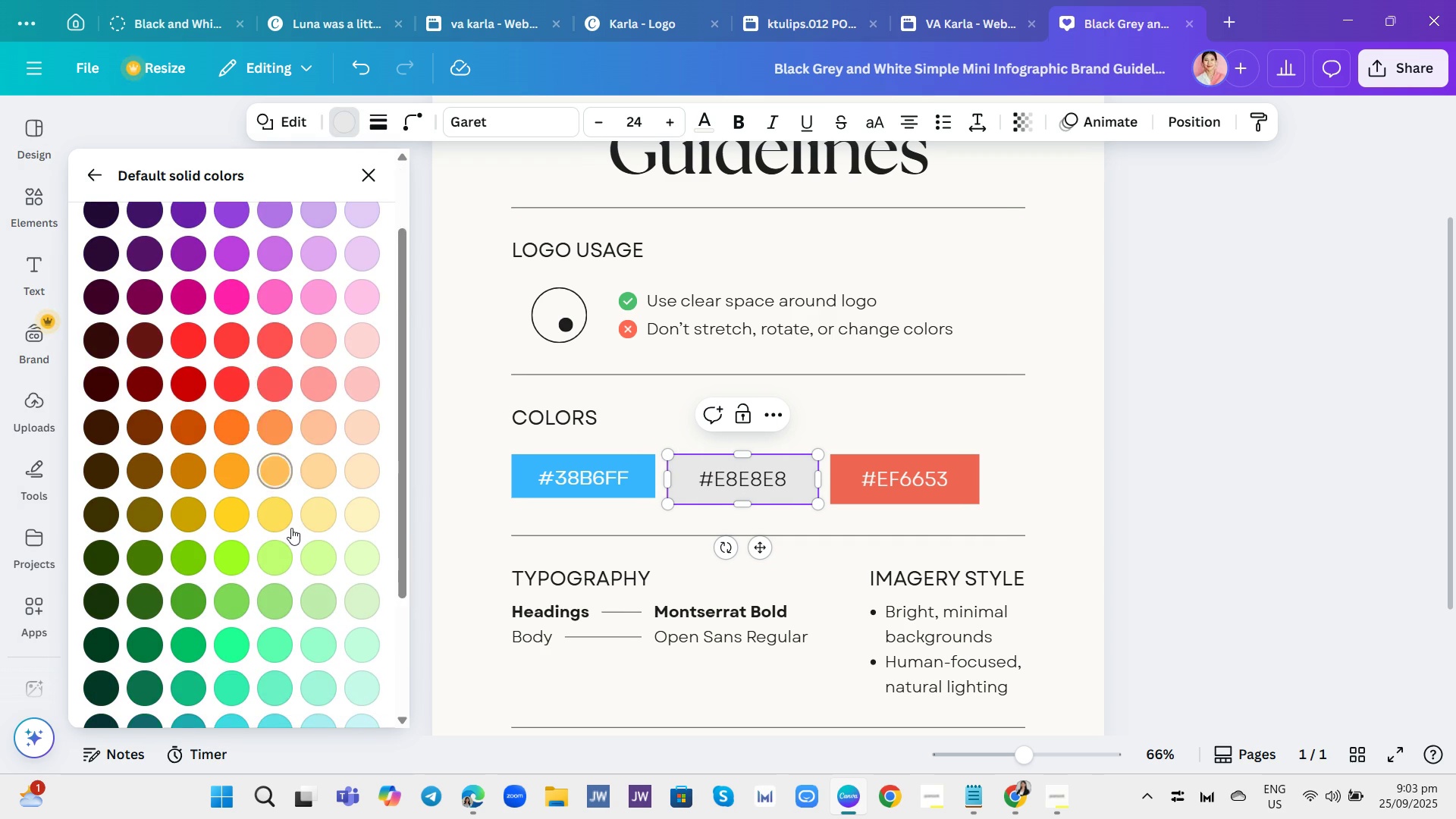 
scroll: coordinate [297, 545], scroll_direction: none, amount: 0.0
 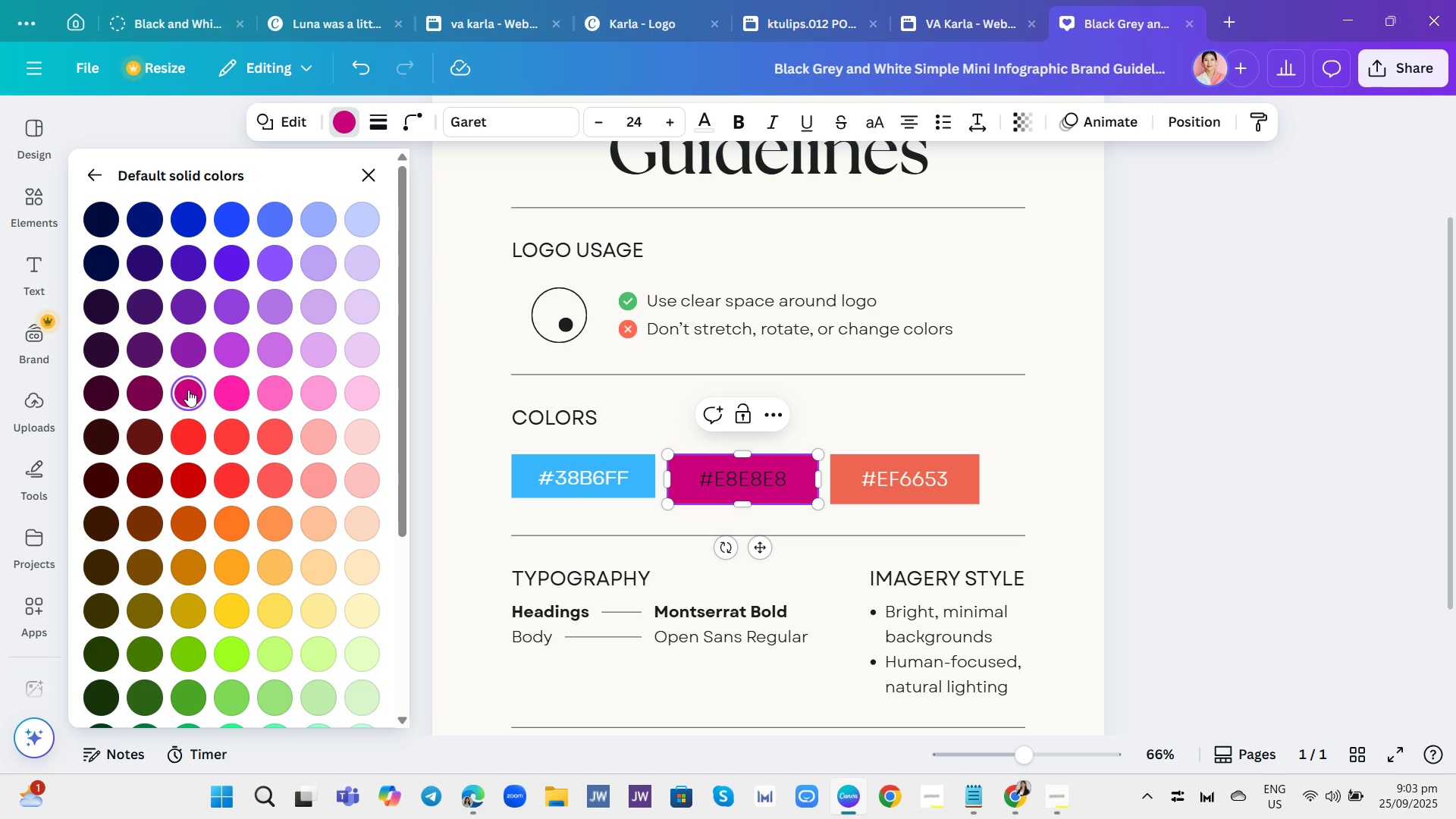 
wait(8.17)
 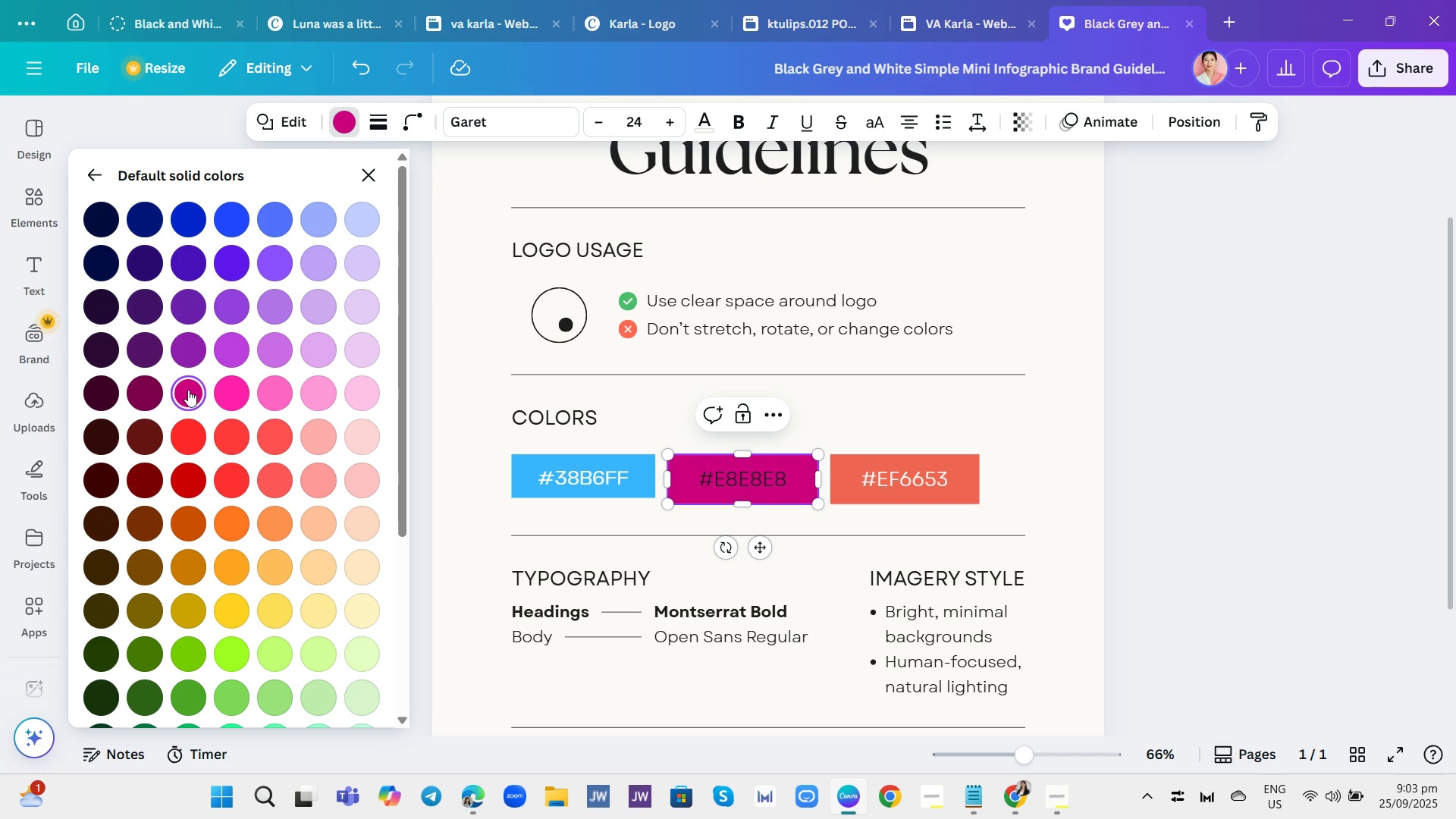 
left_click([184, 391])
 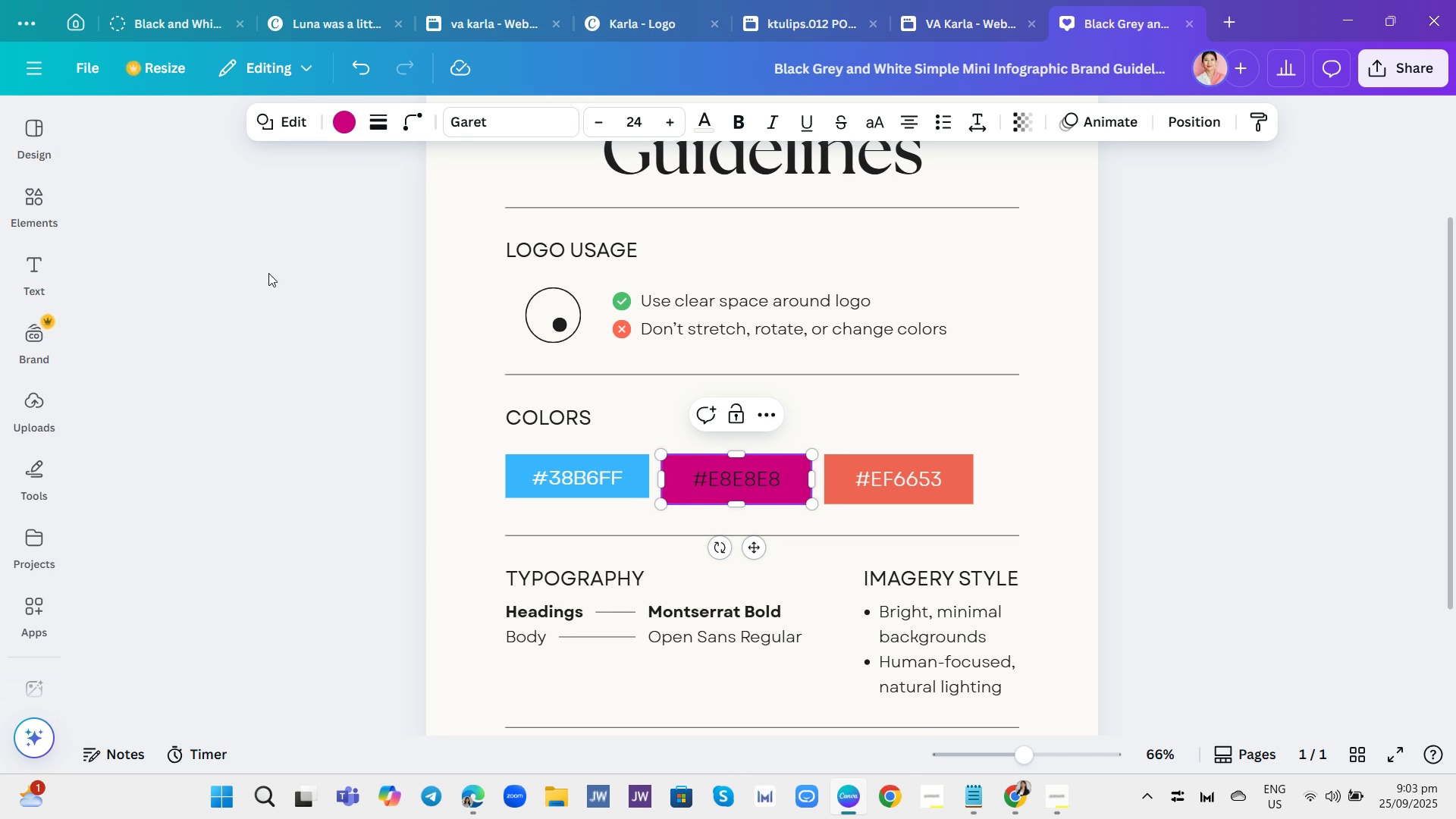 
mouse_move([333, 149])
 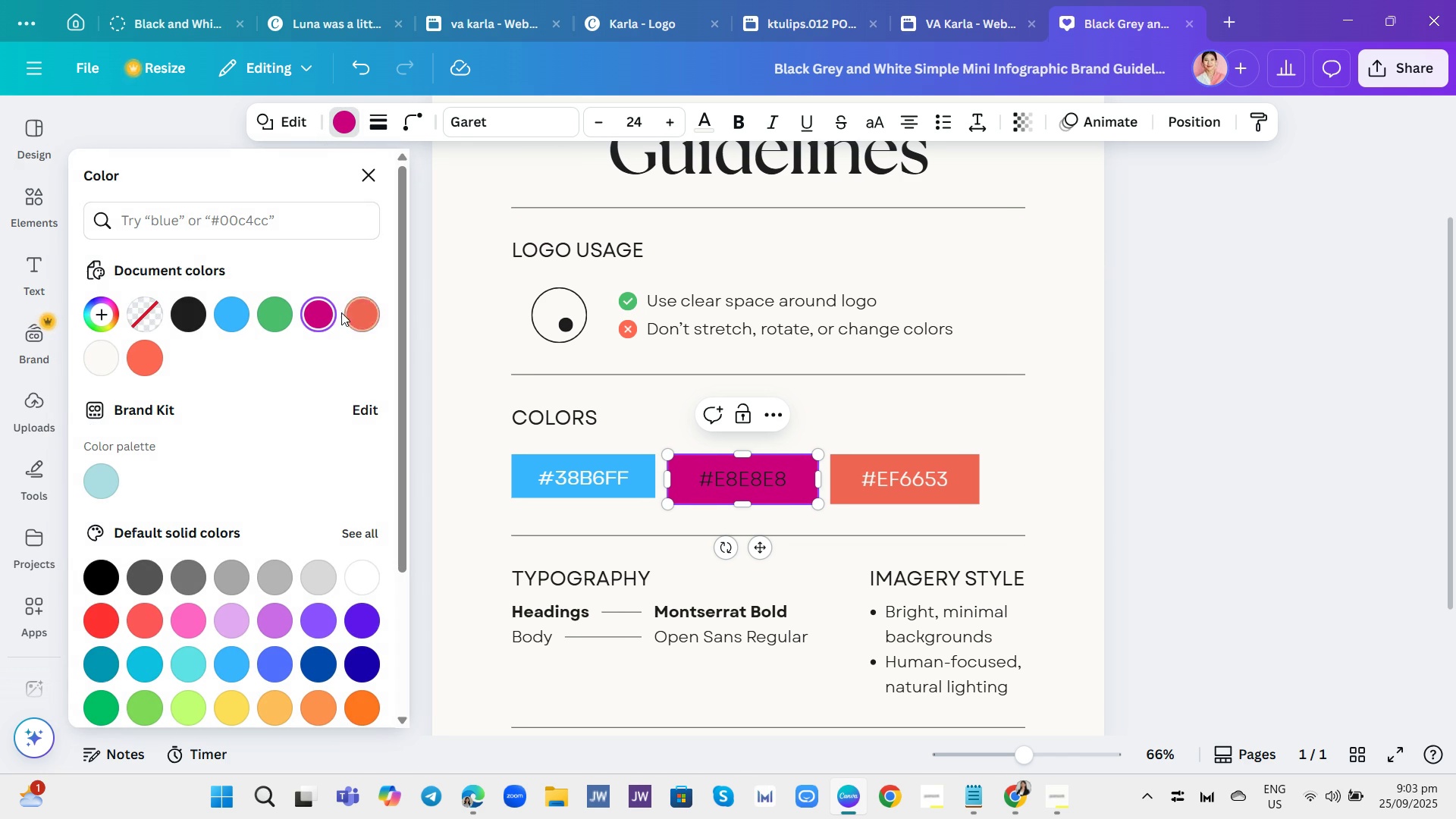 
mouse_move([343, 334])
 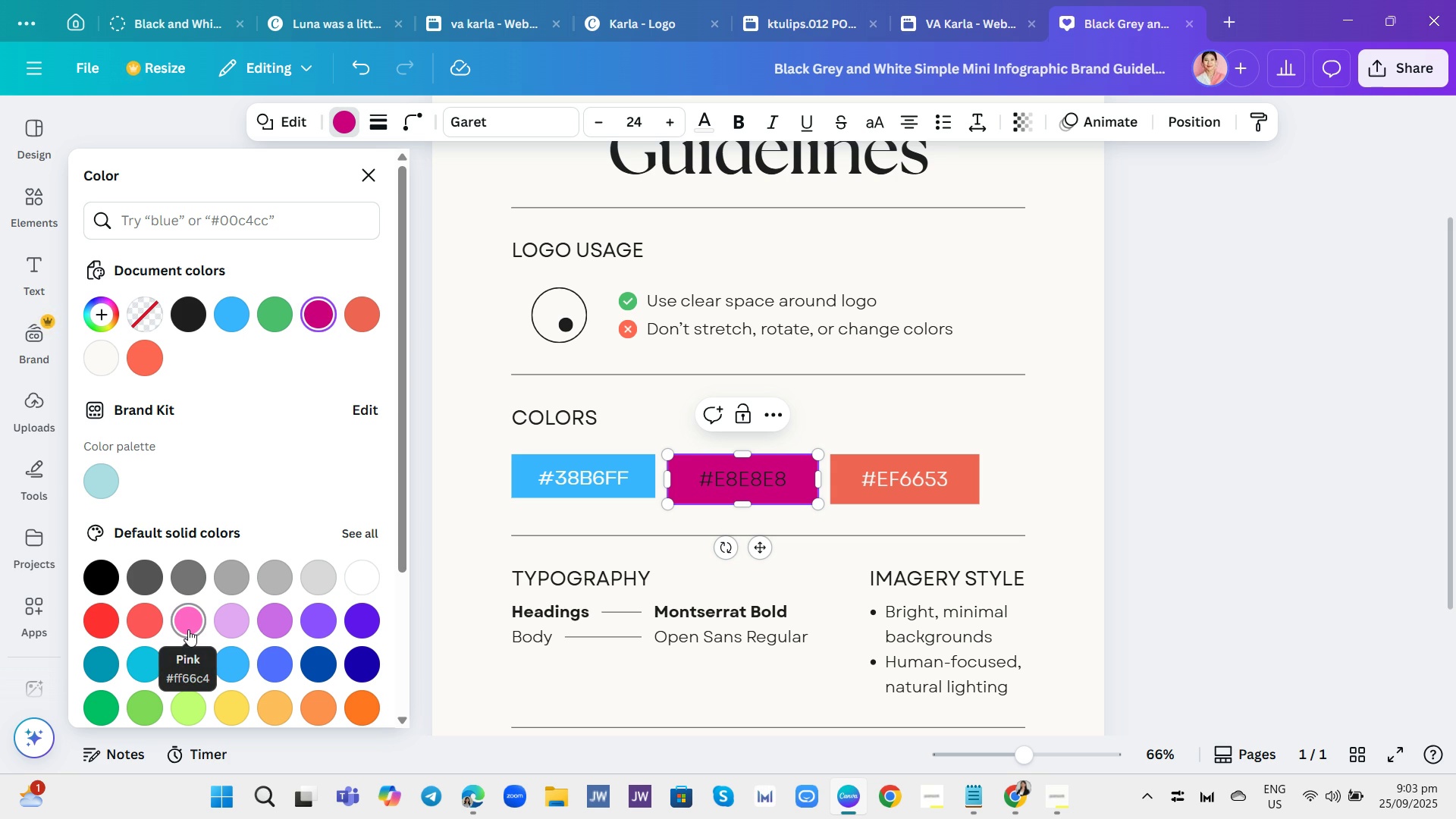 
left_click([188, 629])
 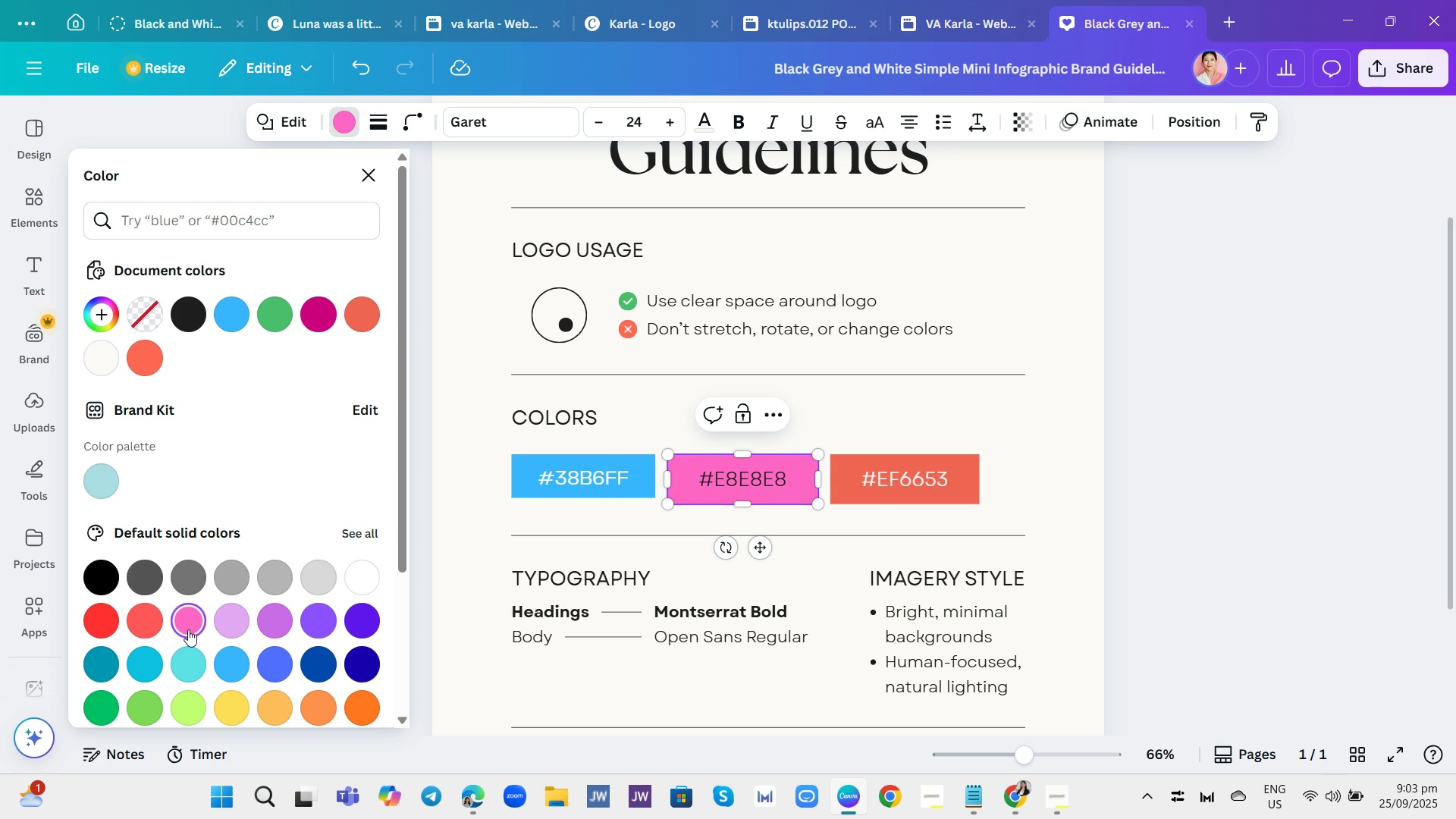 
mouse_move([155, 626])
 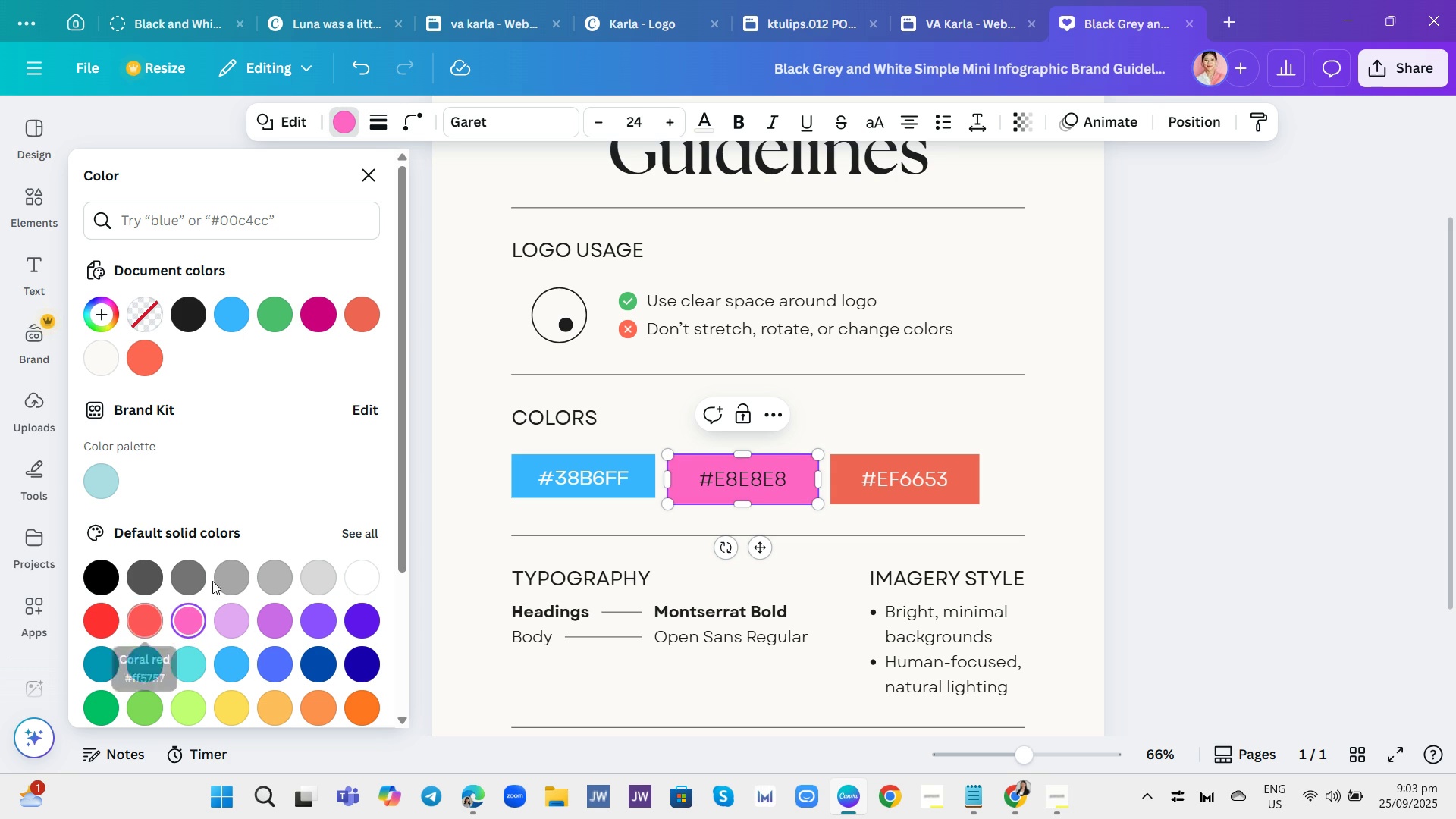 
mouse_move([277, 310])
 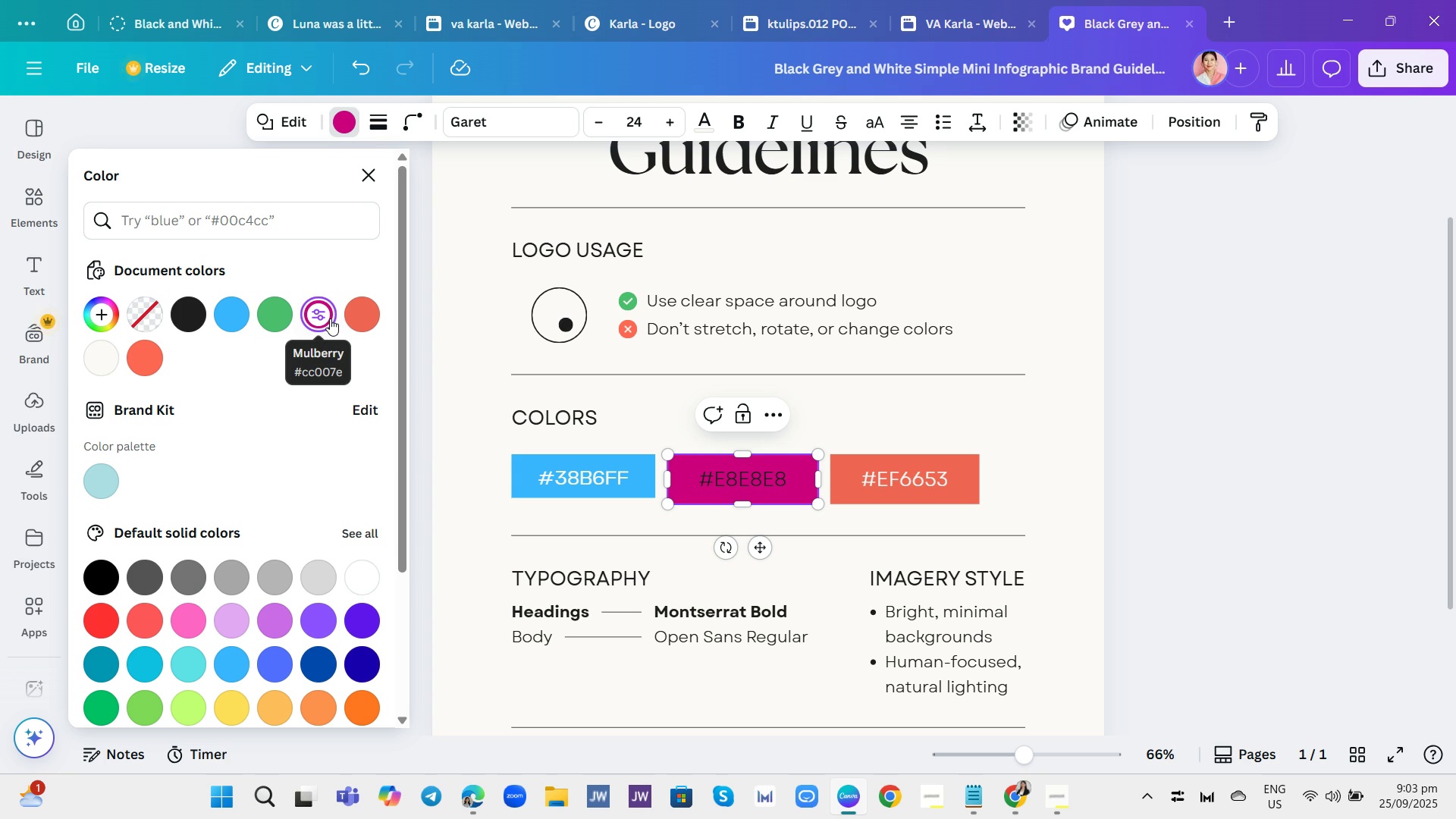 
wait(10.93)
 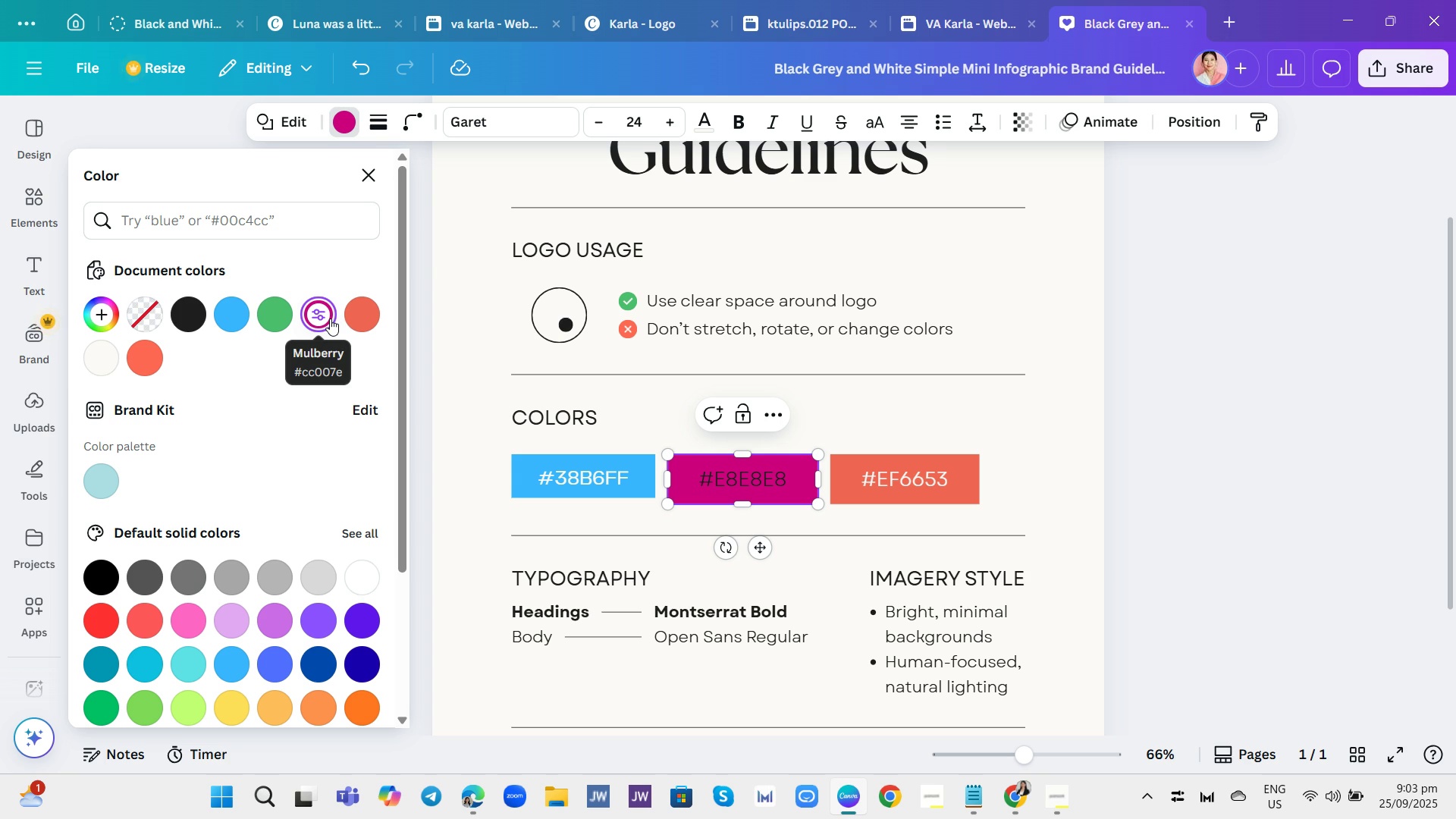 
mouse_move([263, 605])
 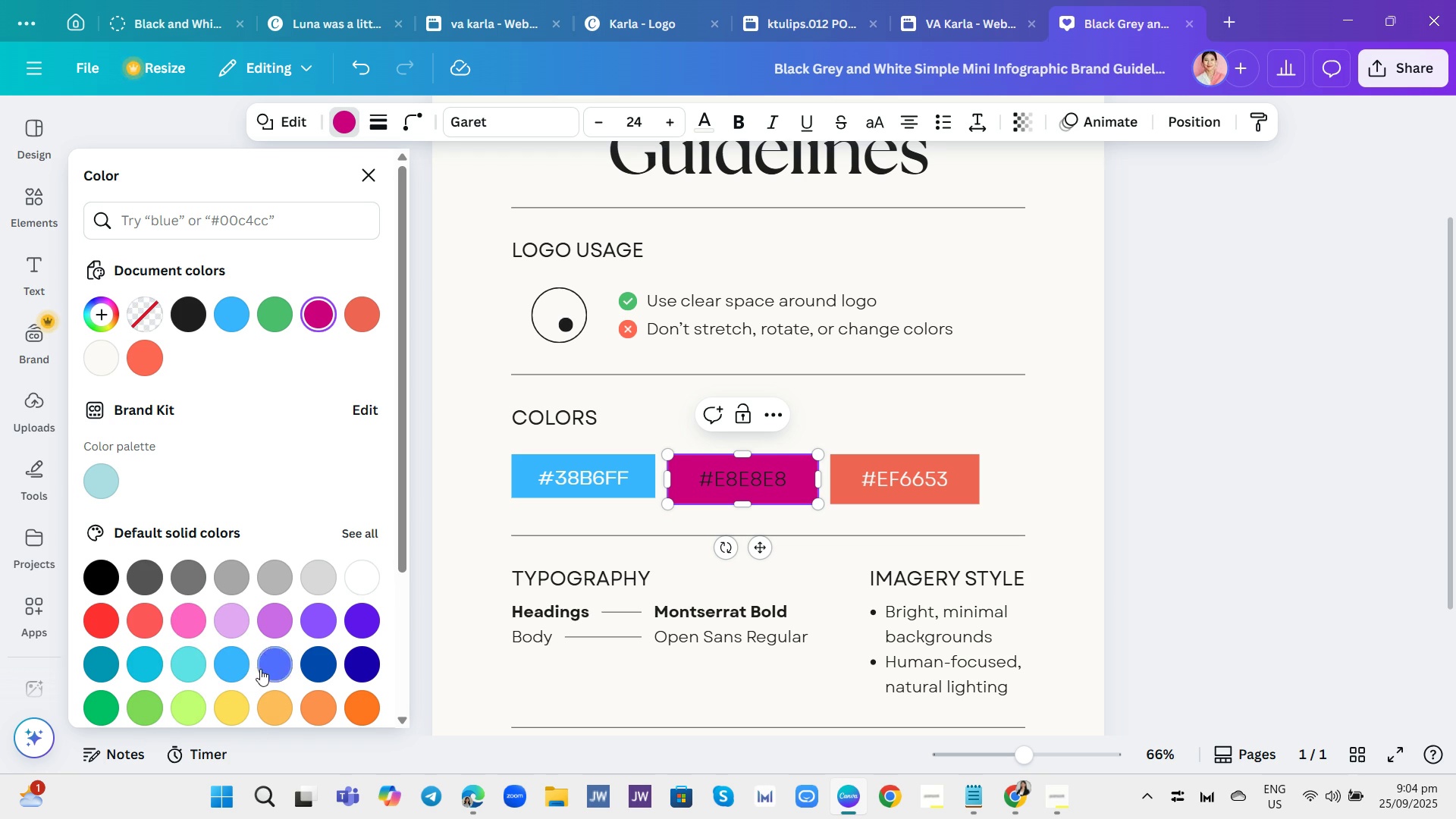 
wait(10.44)
 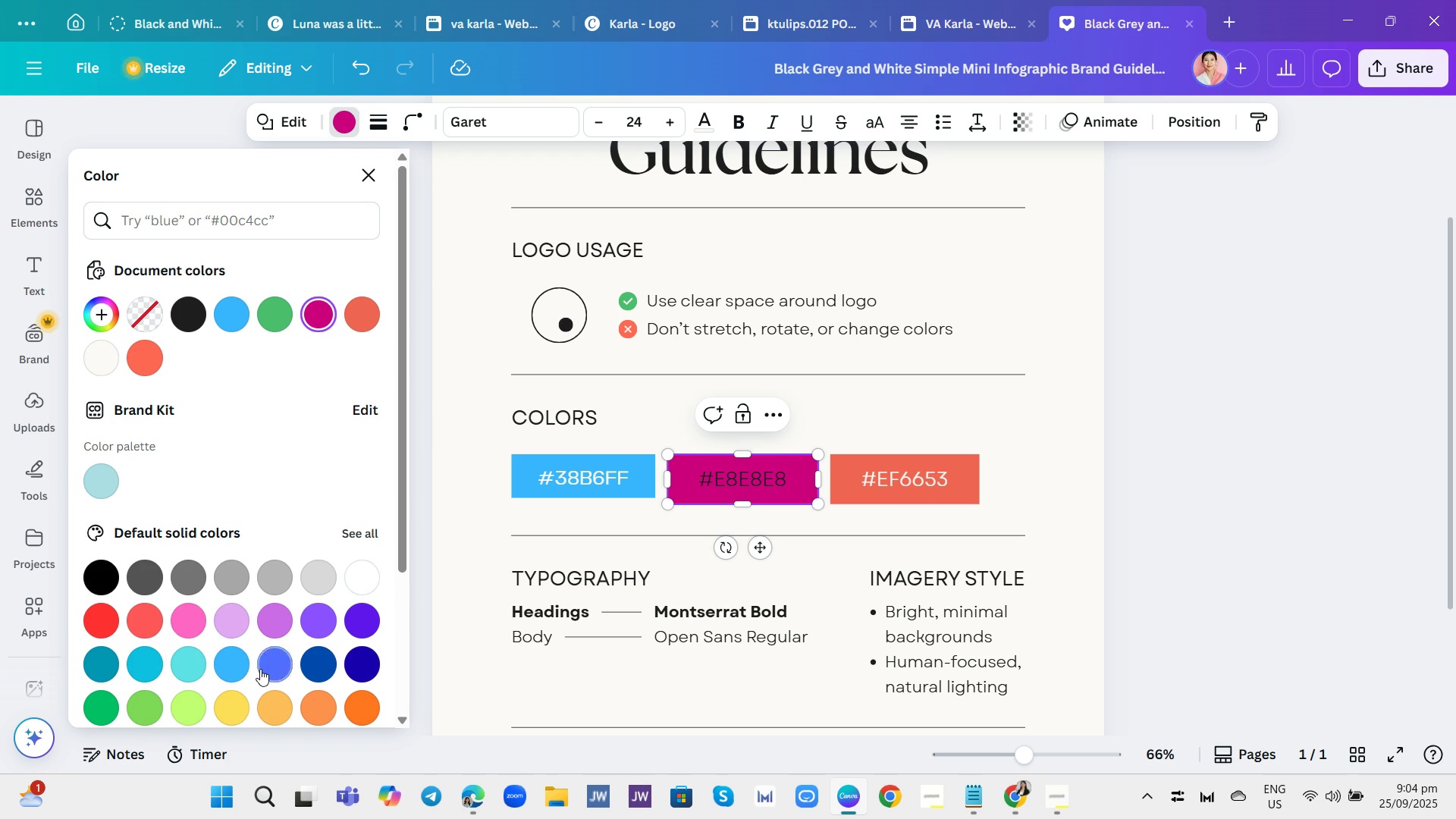 
left_click([773, 478])
 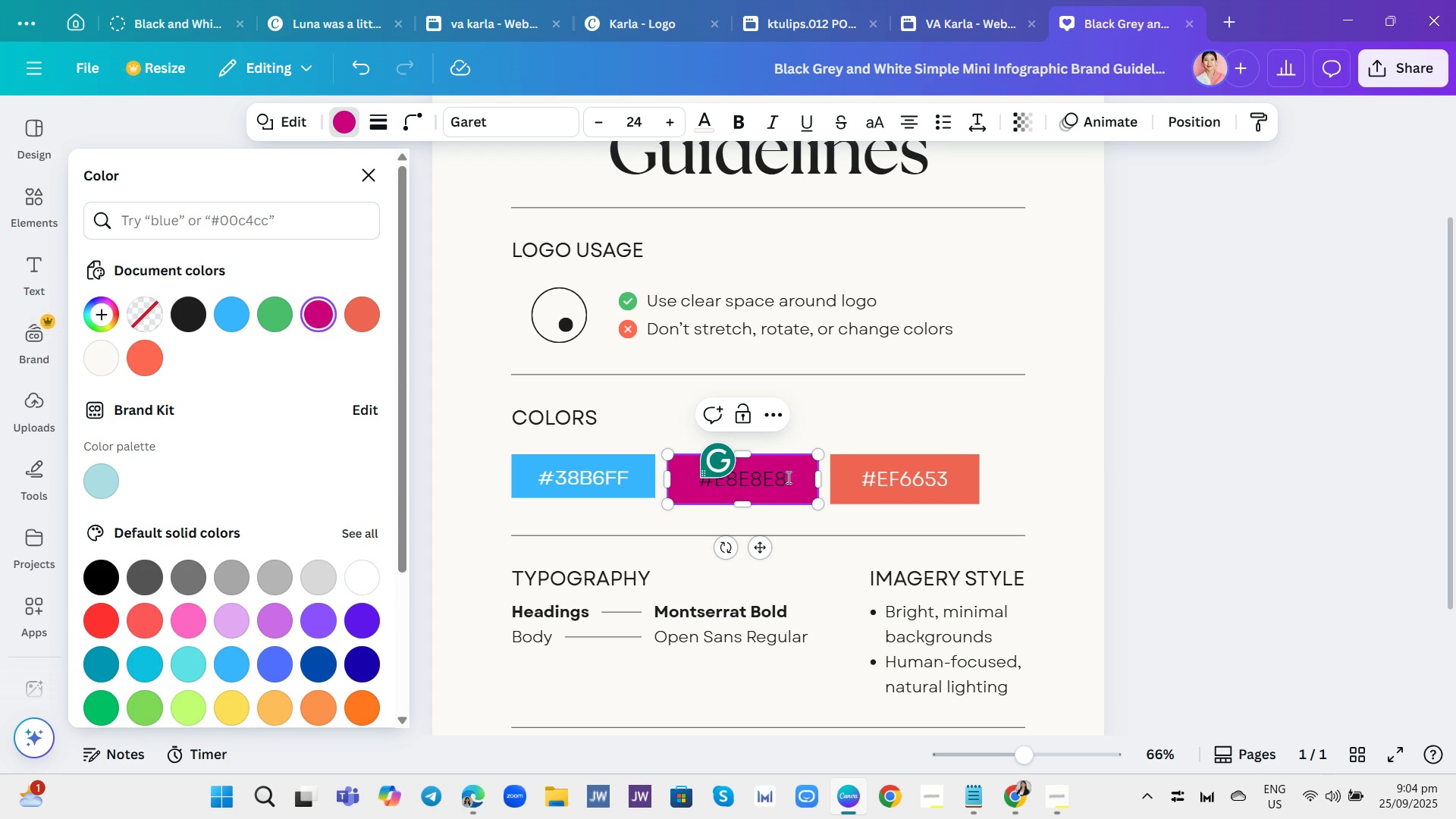 
triple_click([771, 482])
 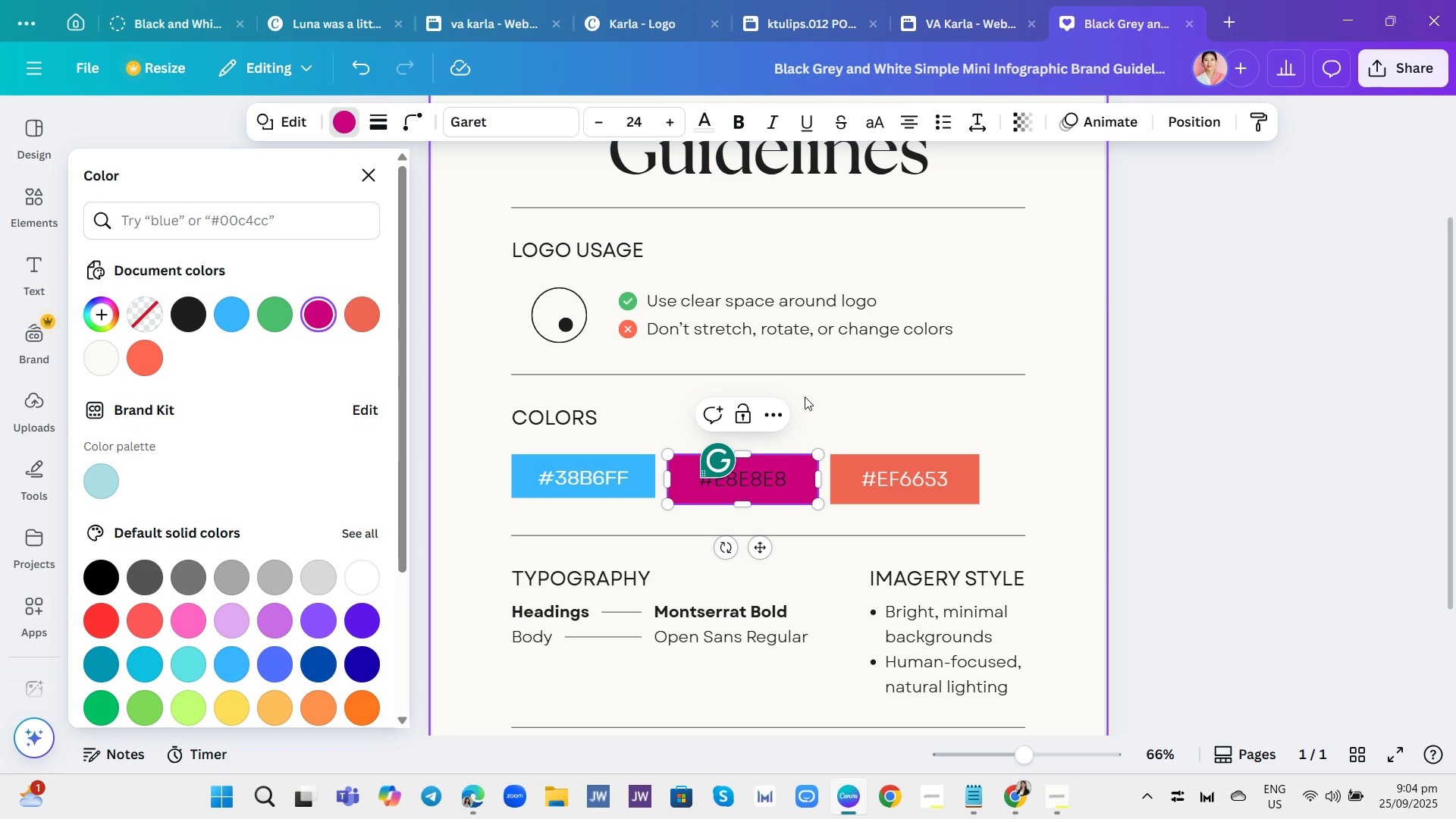 
left_click([805, 397])
 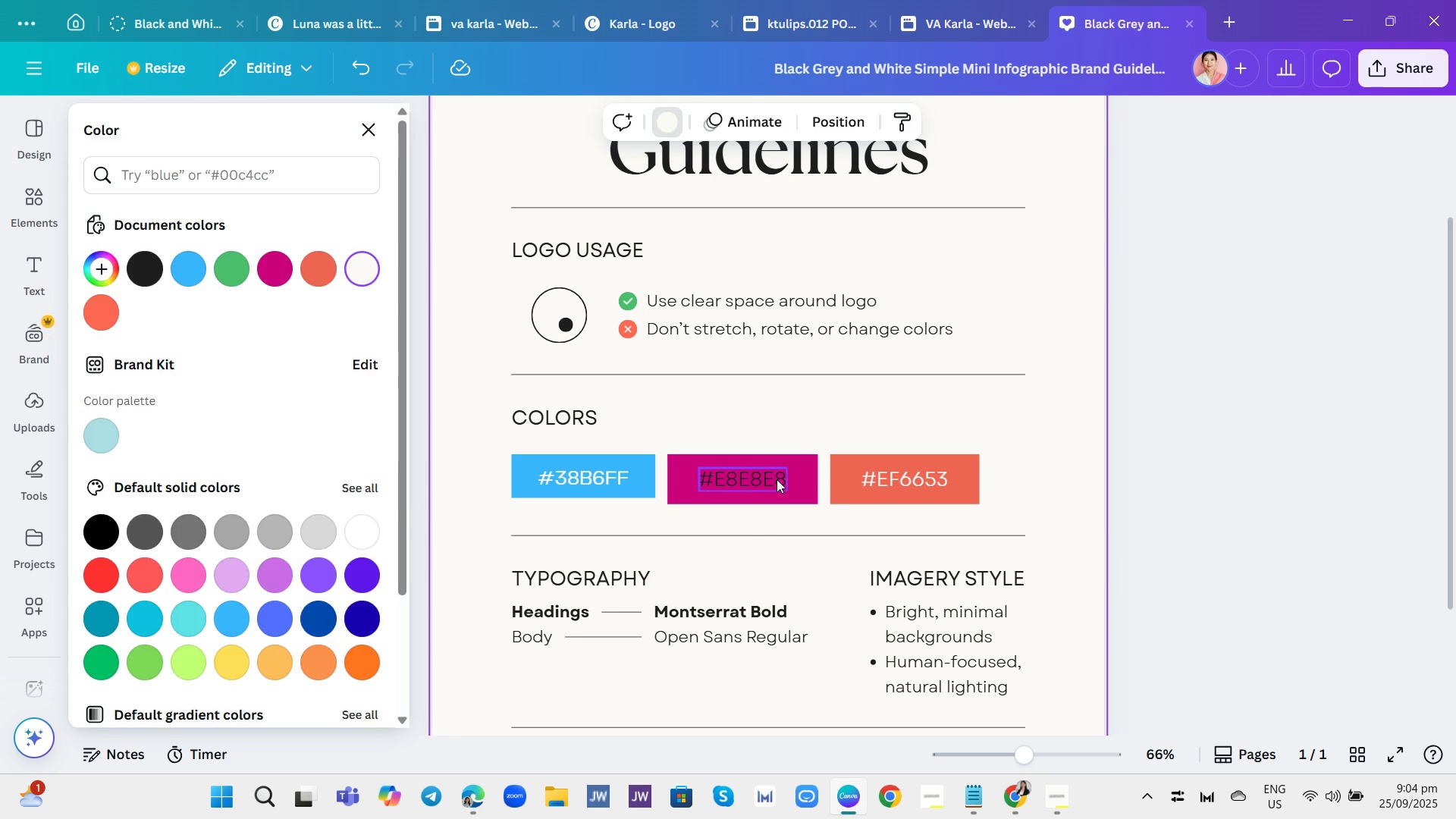 
left_click([777, 479])
 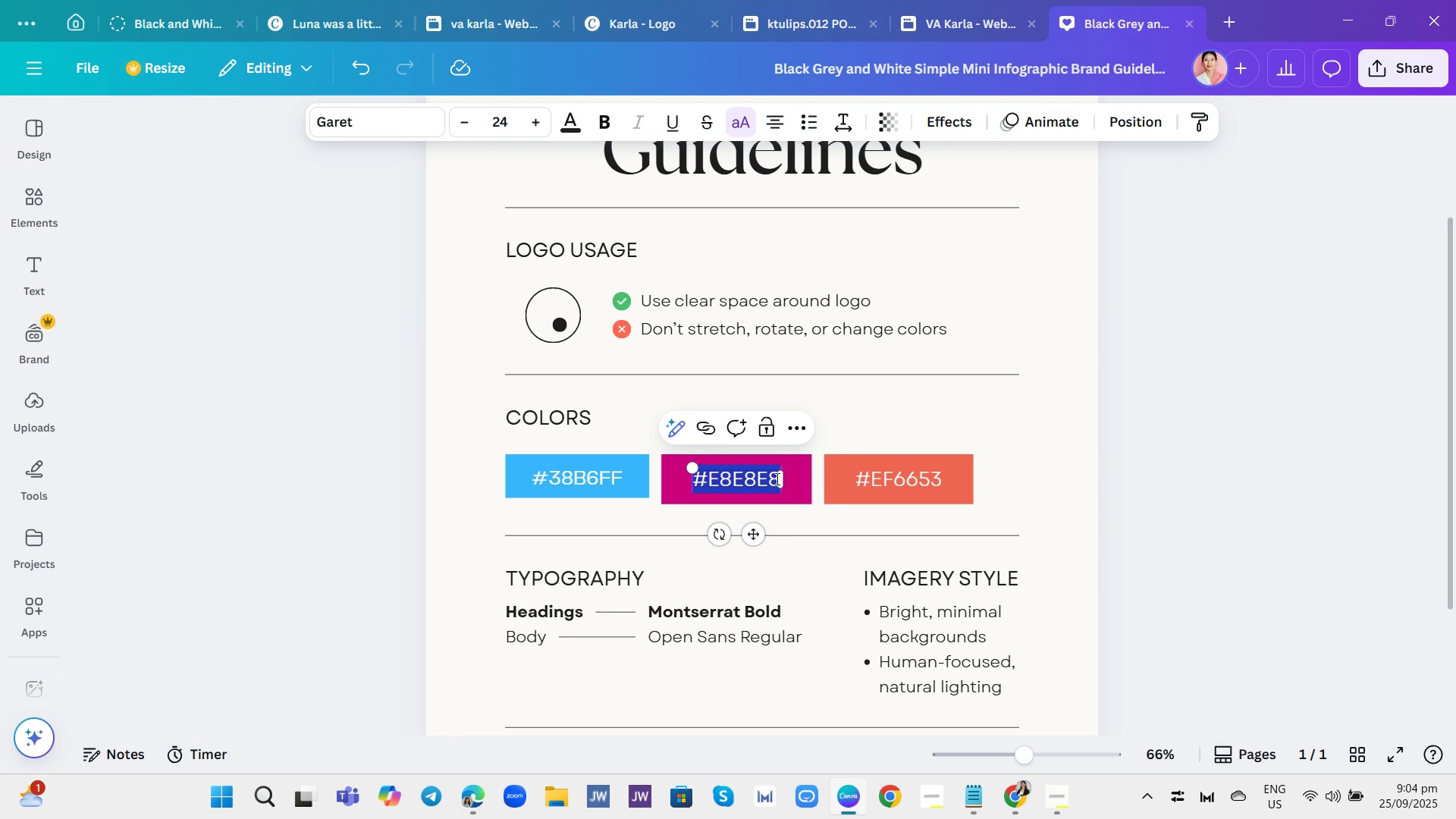 
left_click([776, 479])
 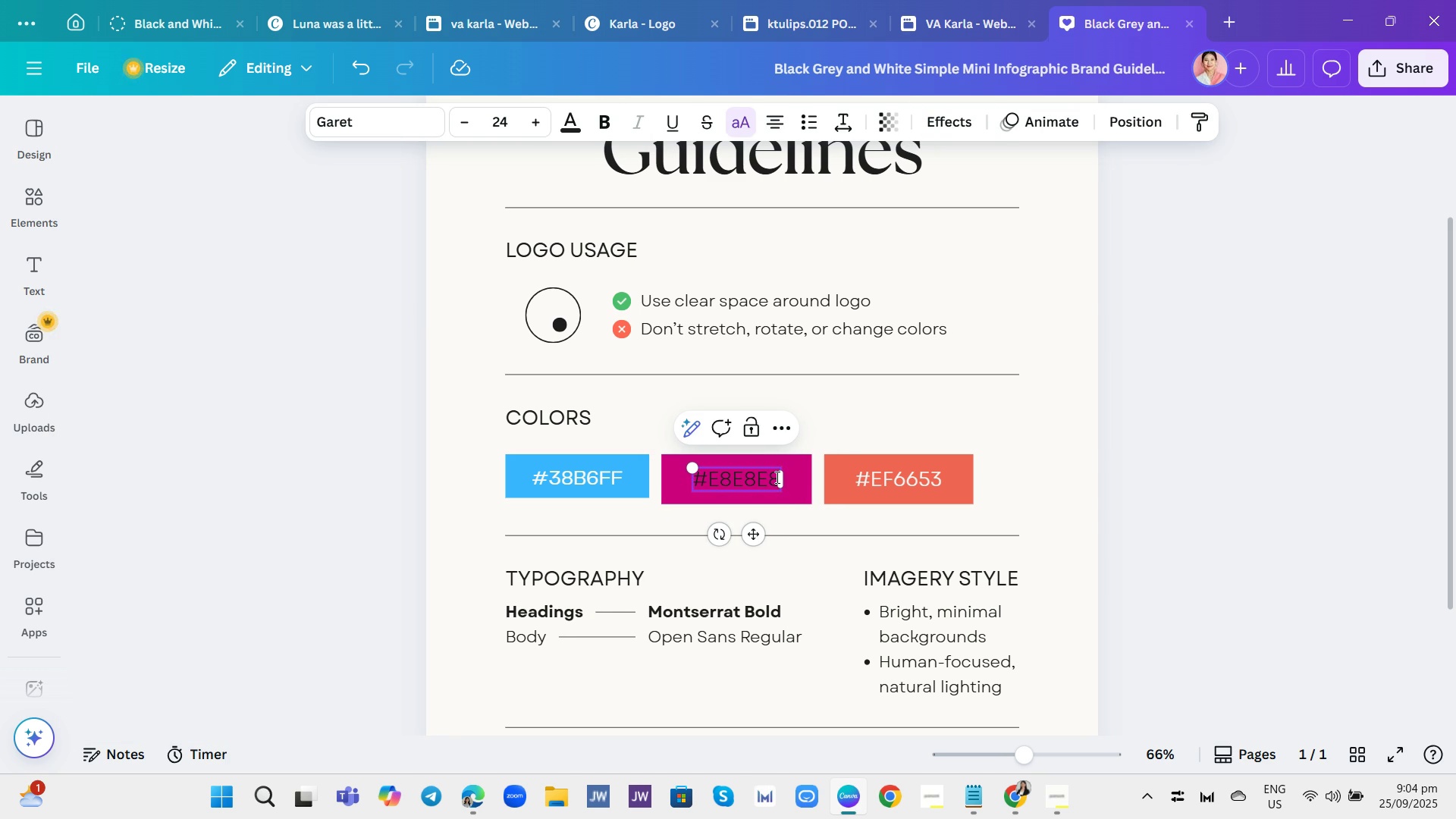 
key(Backspace)
key(Backspace)
key(Backspace)
key(Backspace)
key(Backspace)
key(Backspace)
type(cc007e)